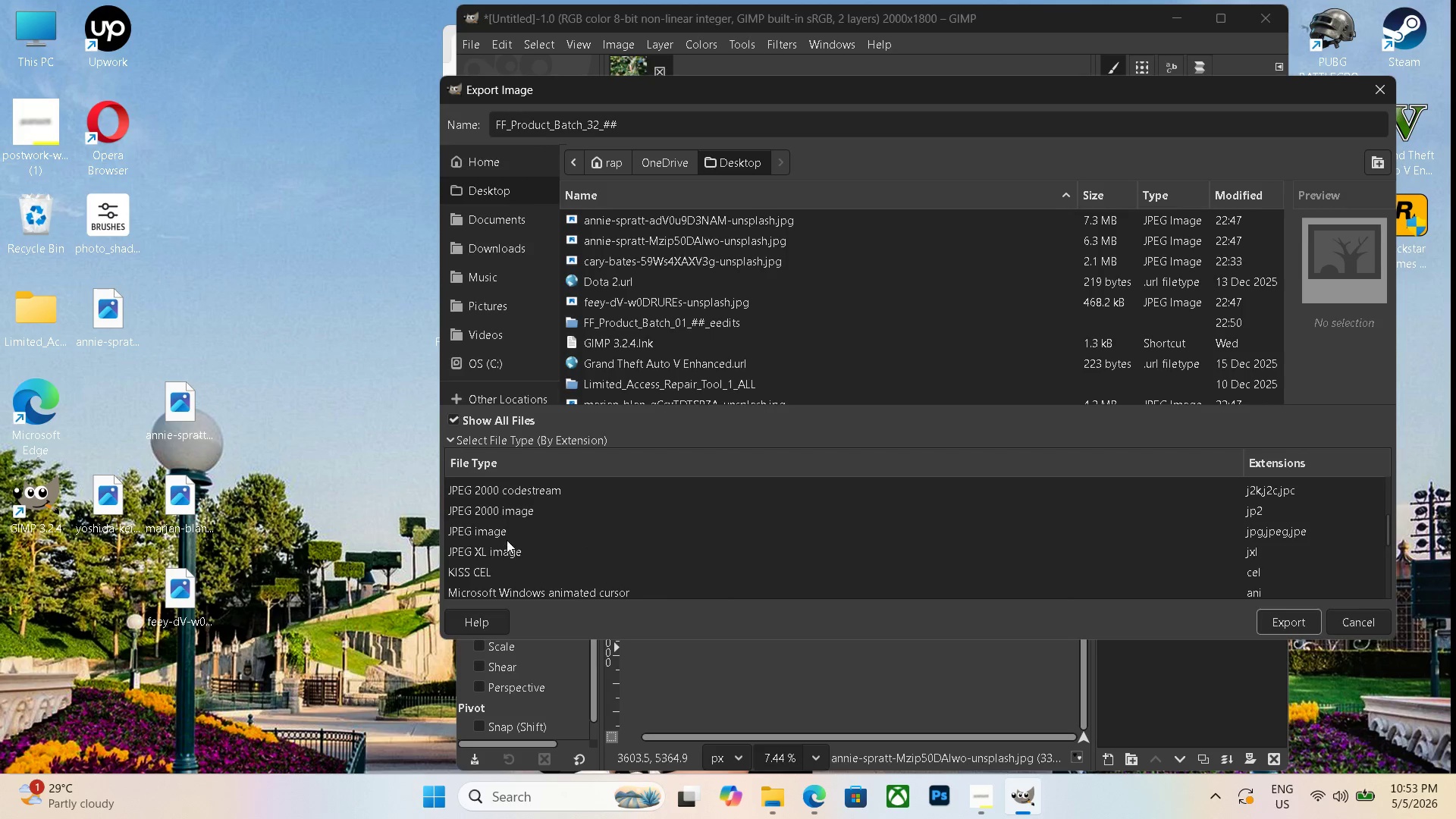 
left_click([507, 533])
 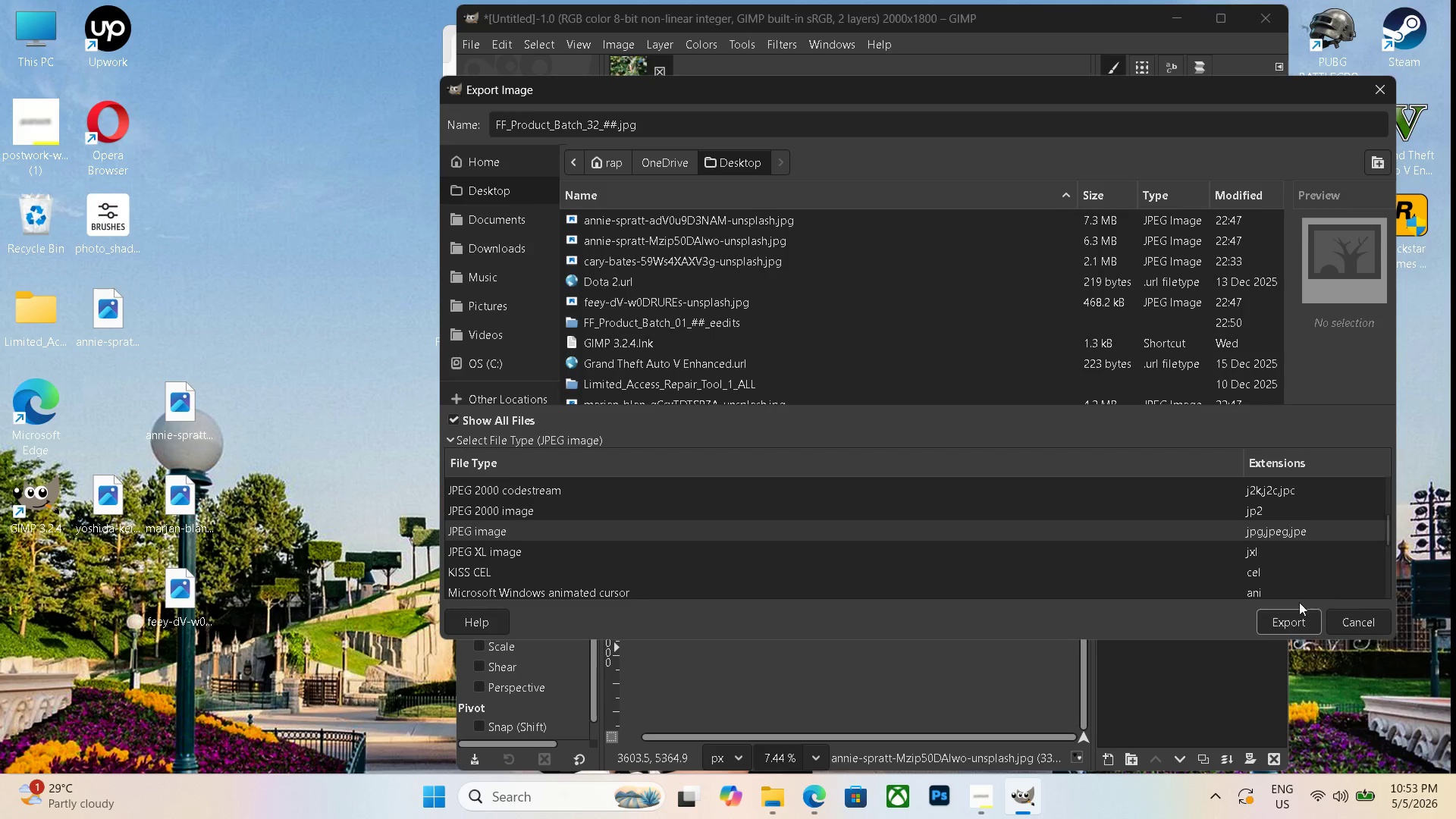 
left_click([1284, 617])
 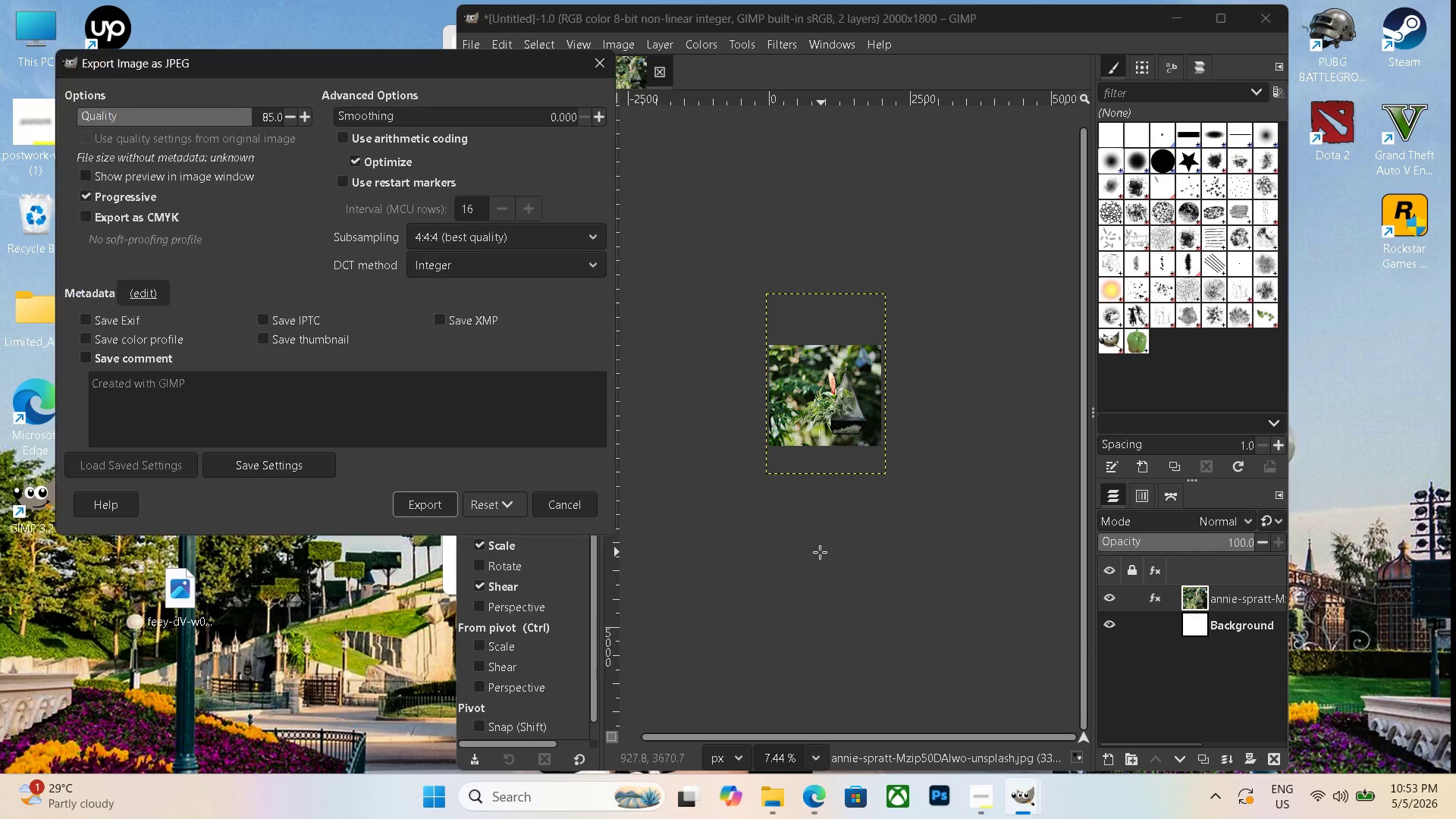 
key(Enter)
 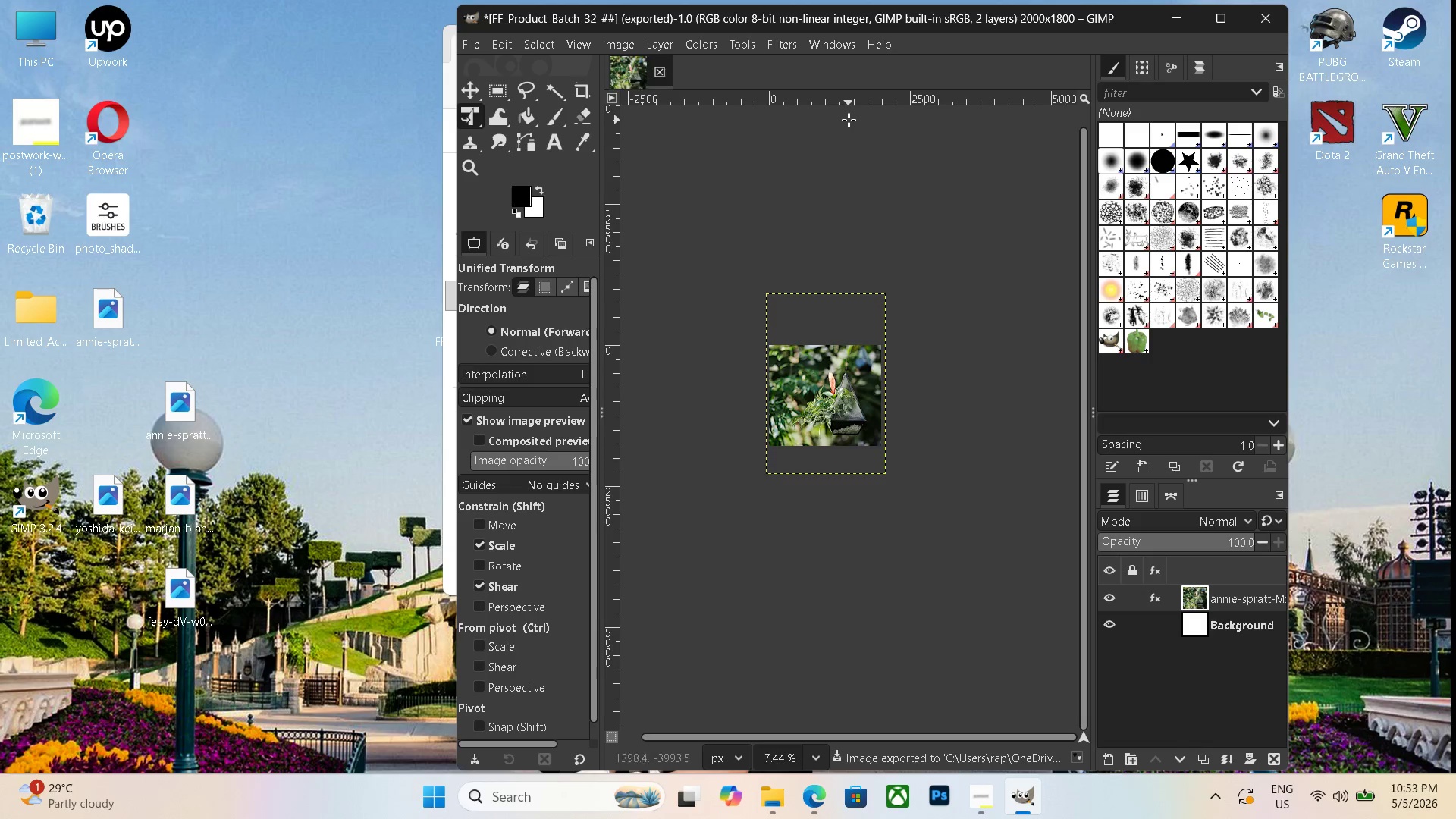 
key(Control+N)
 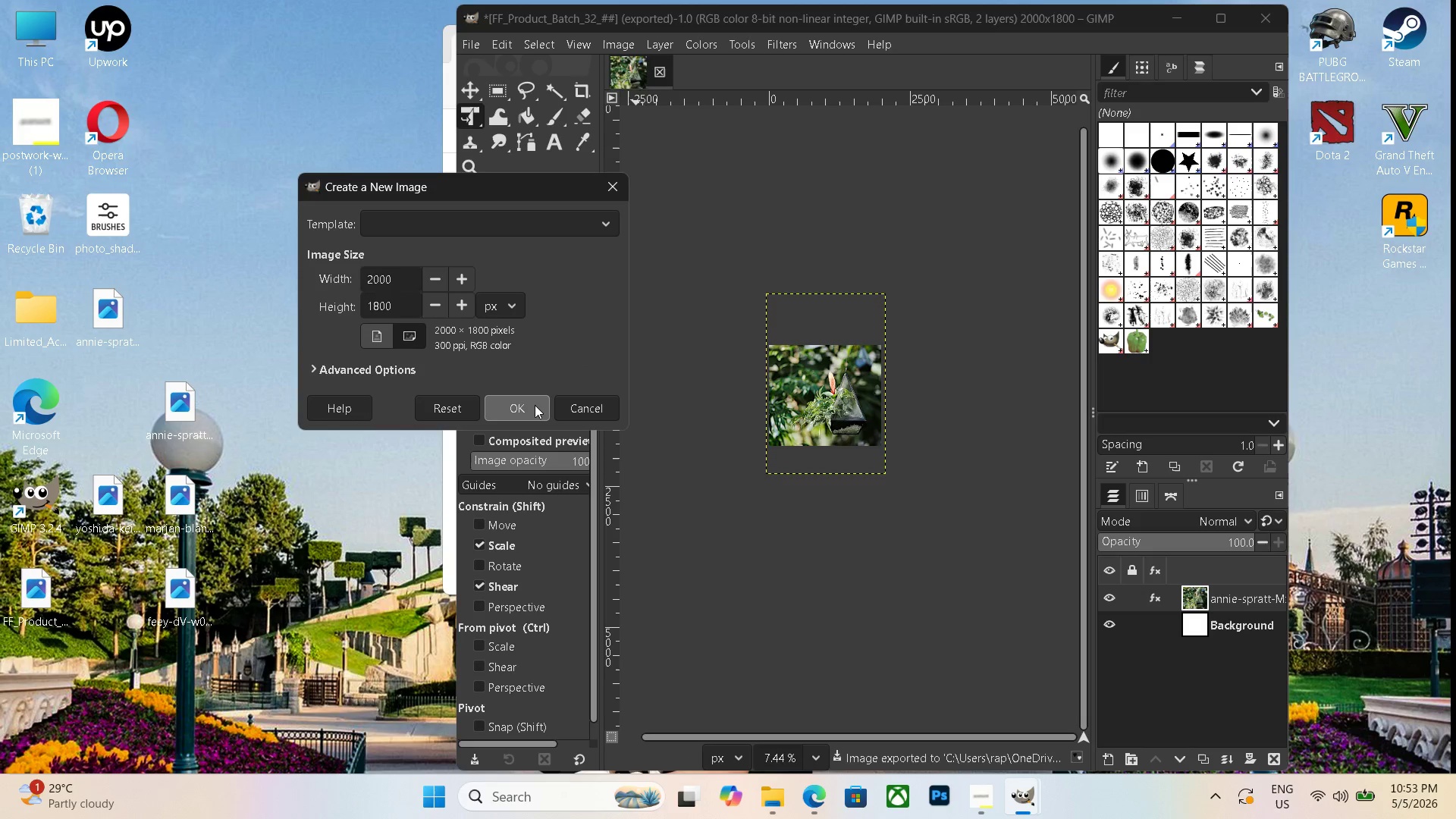 
left_click([551, 399])
 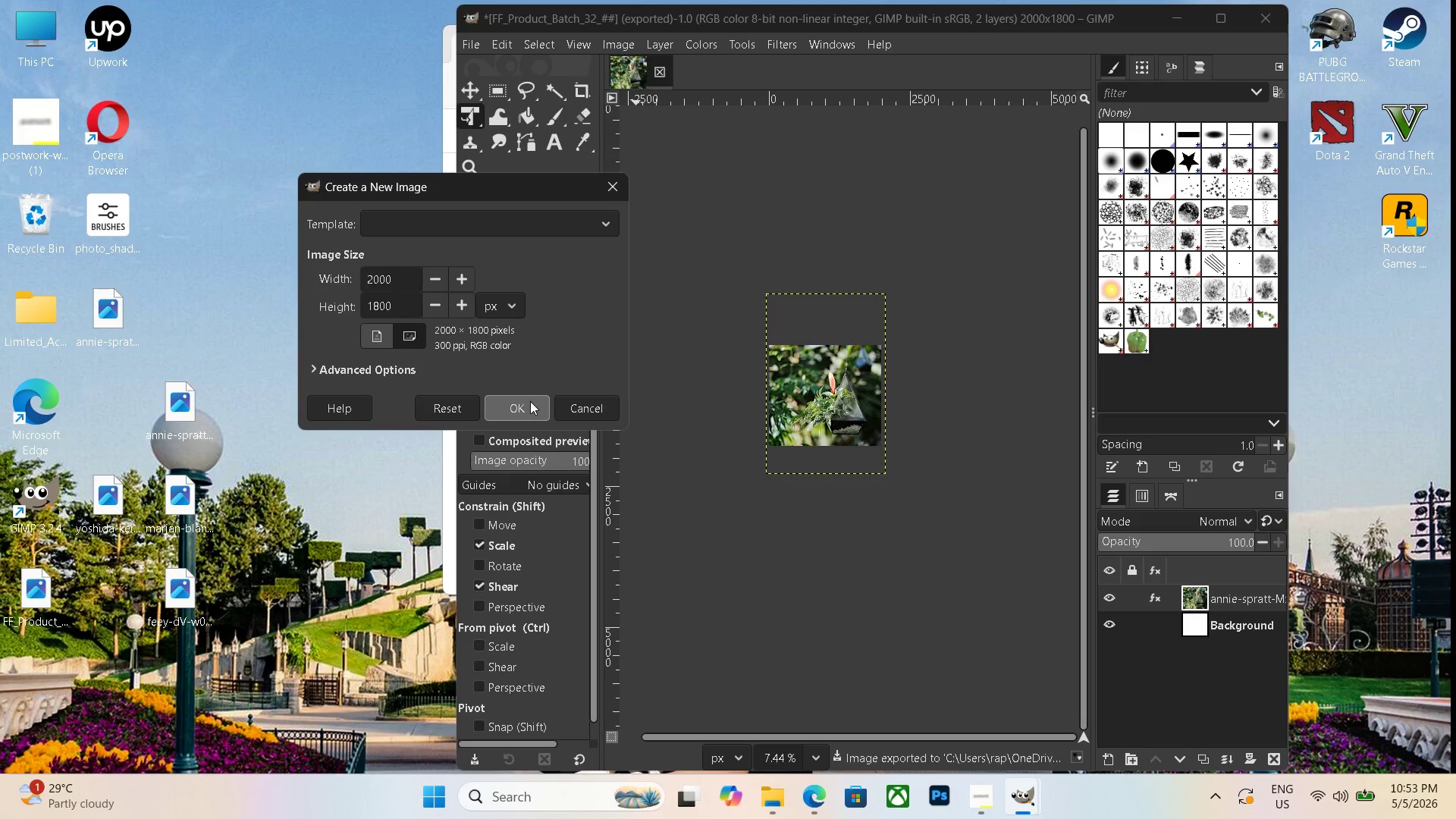 
left_click([522, 402])
 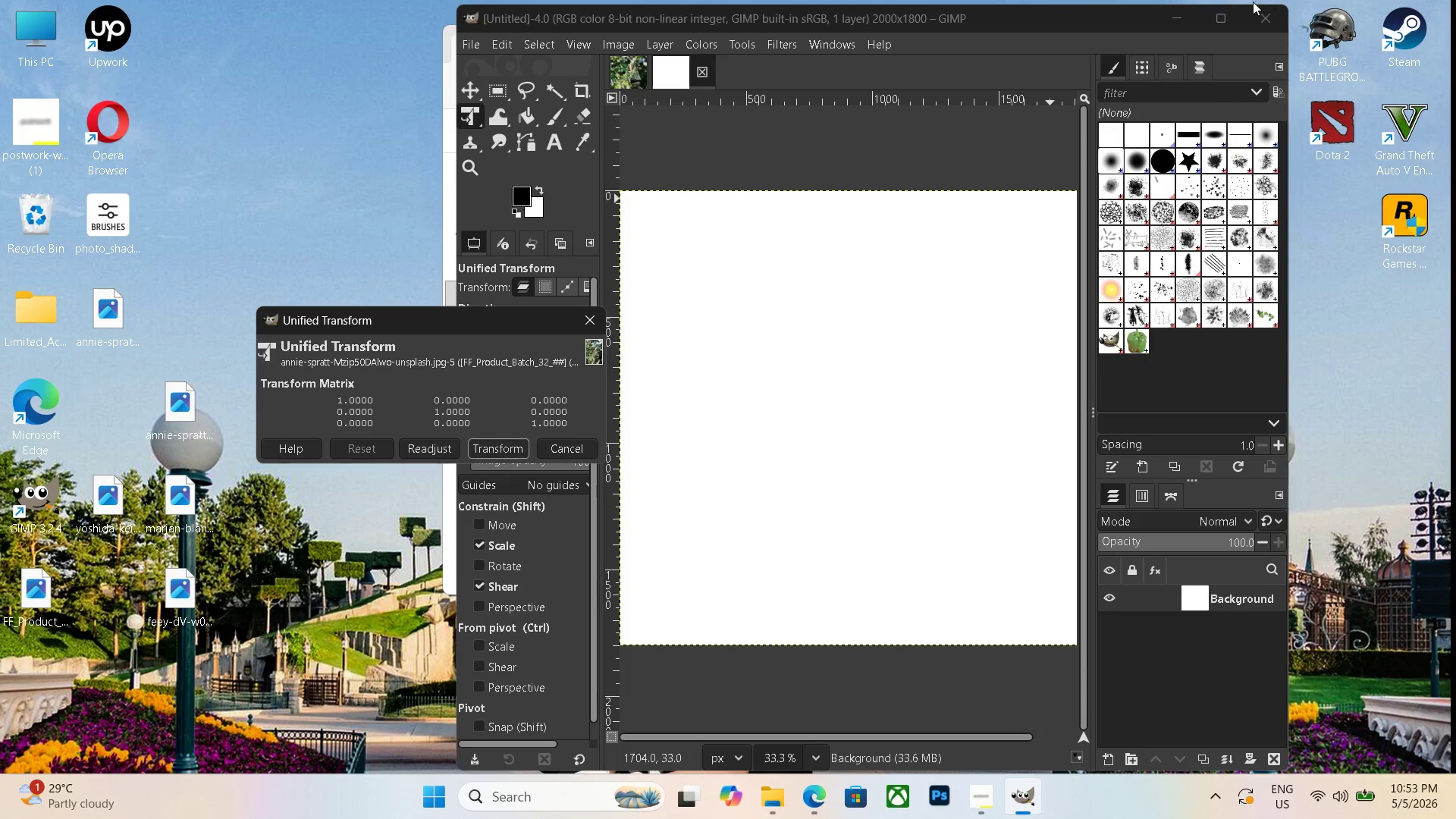 
left_click([1176, 23])
 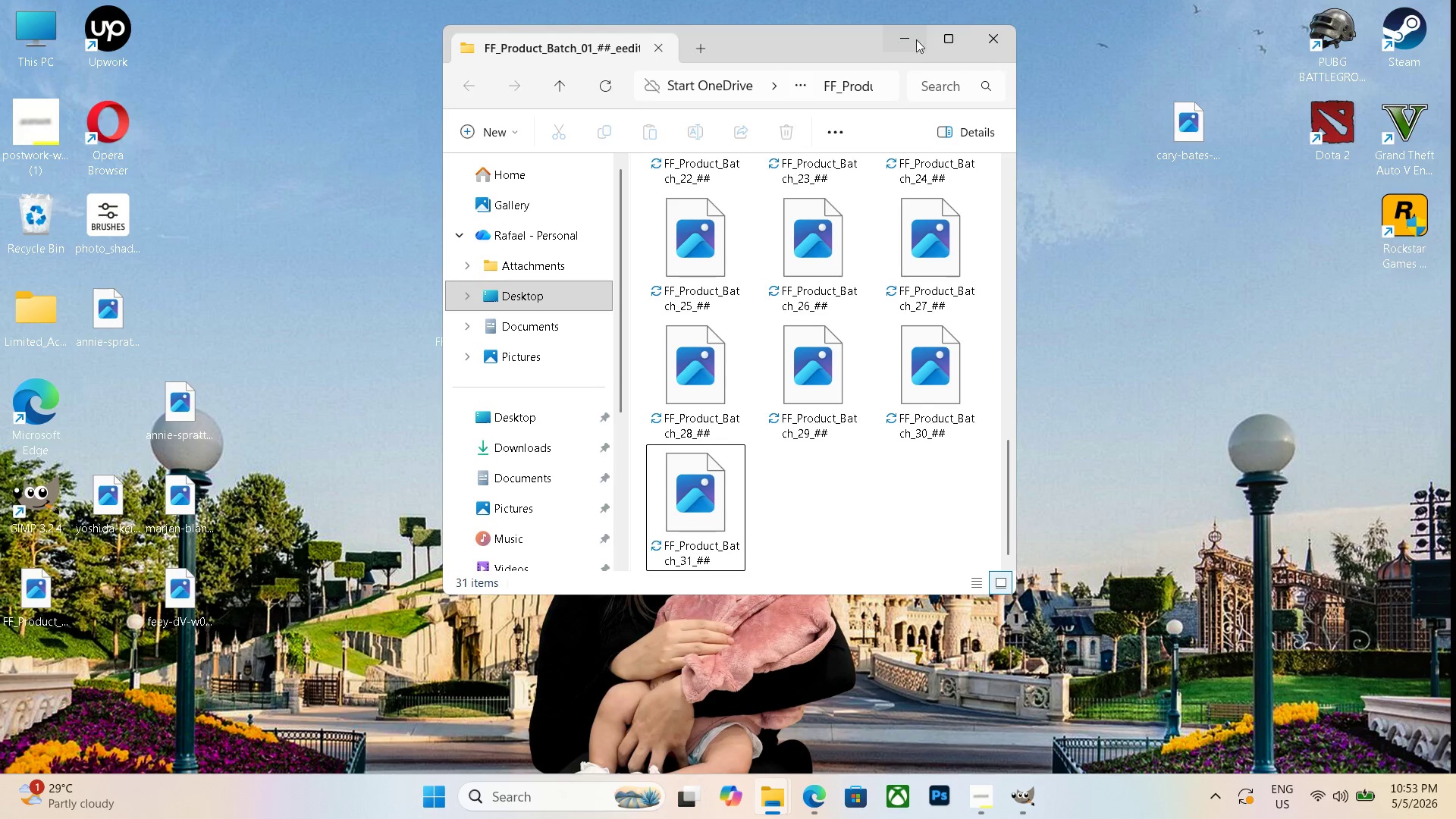 
left_click([992, 41])
 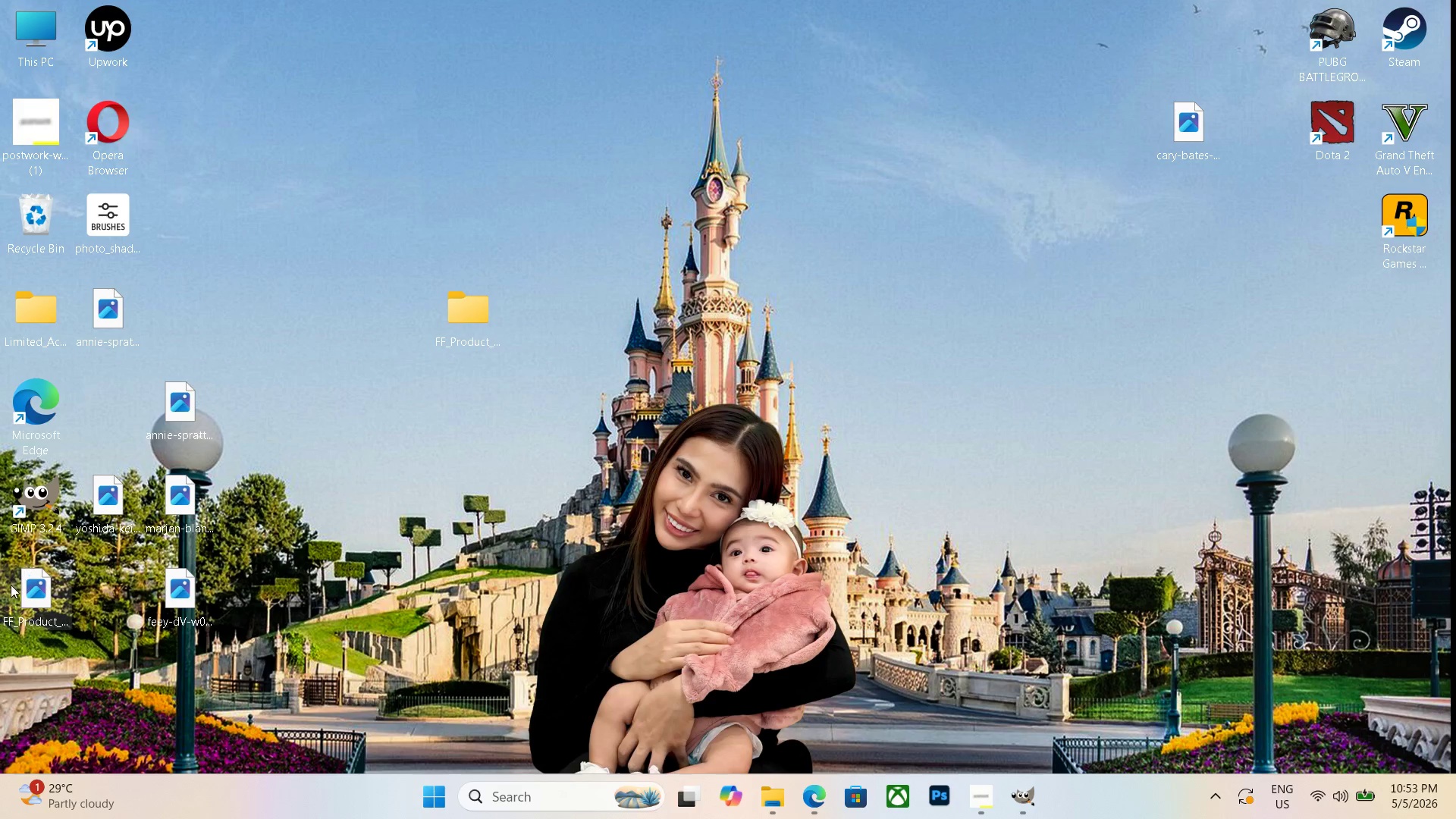 
left_click_drag(start_coordinate=[17, 598], to_coordinate=[459, 318])
 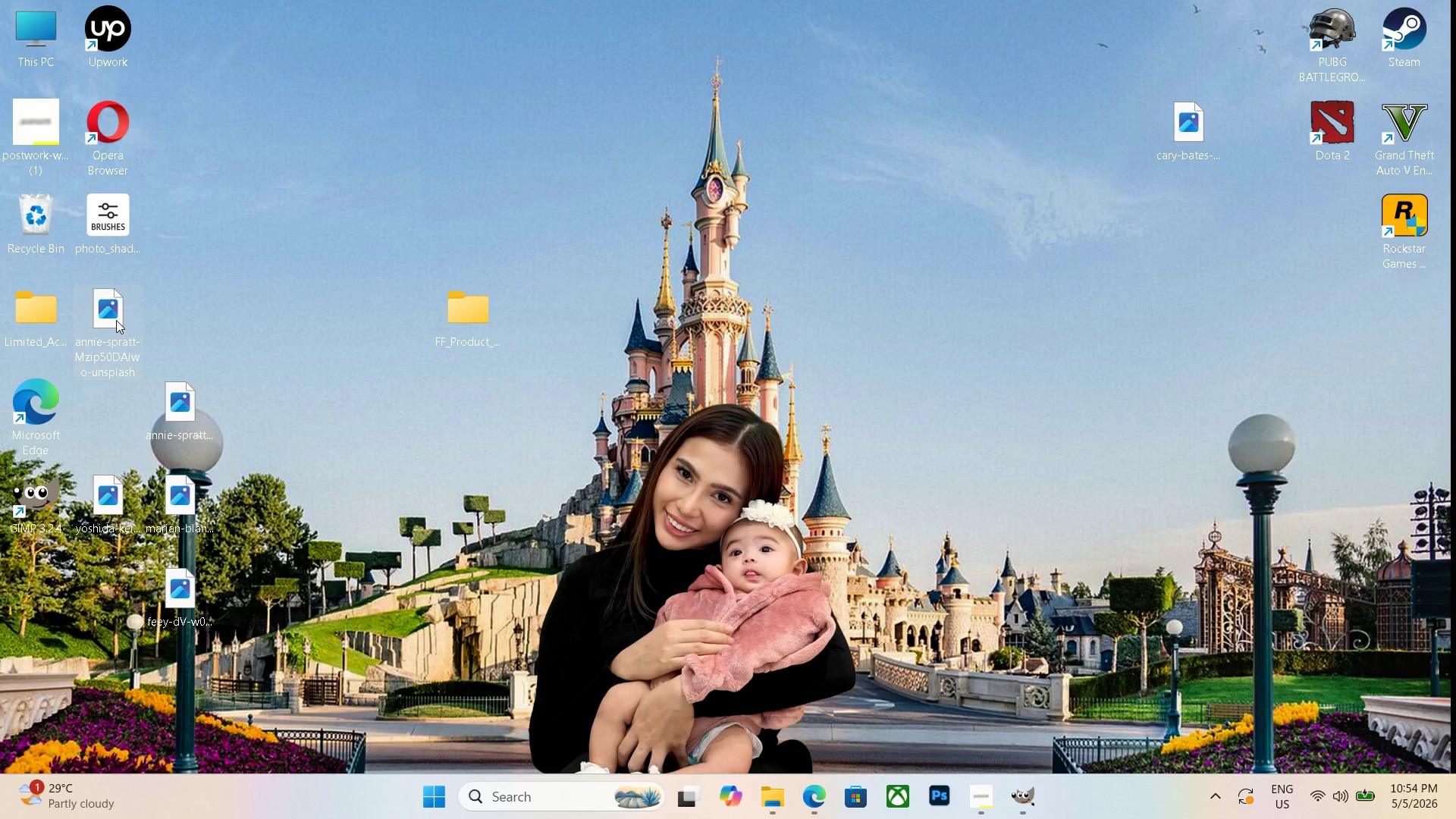 
key(Delete)
 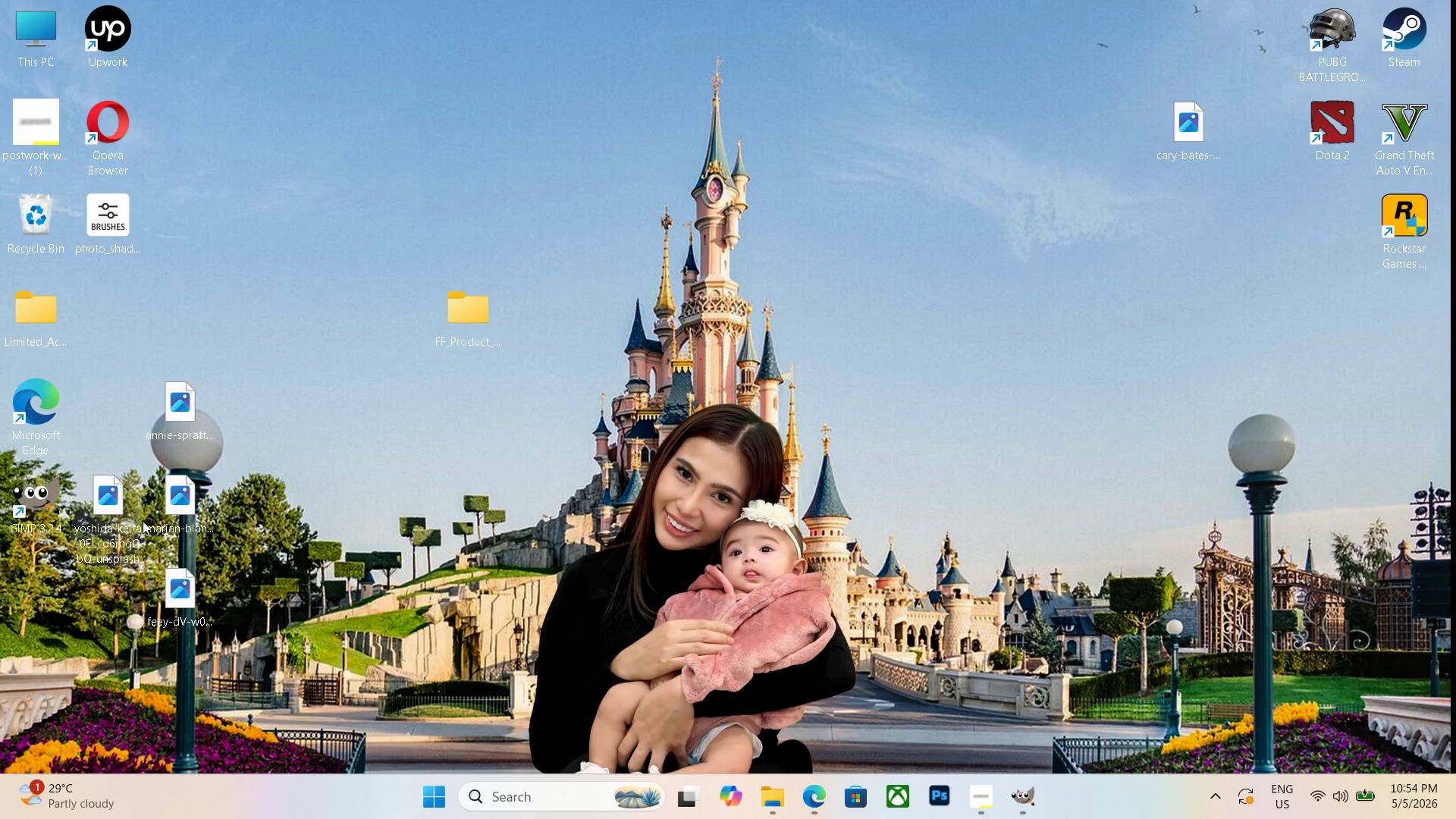 
double_click([117, 512])
 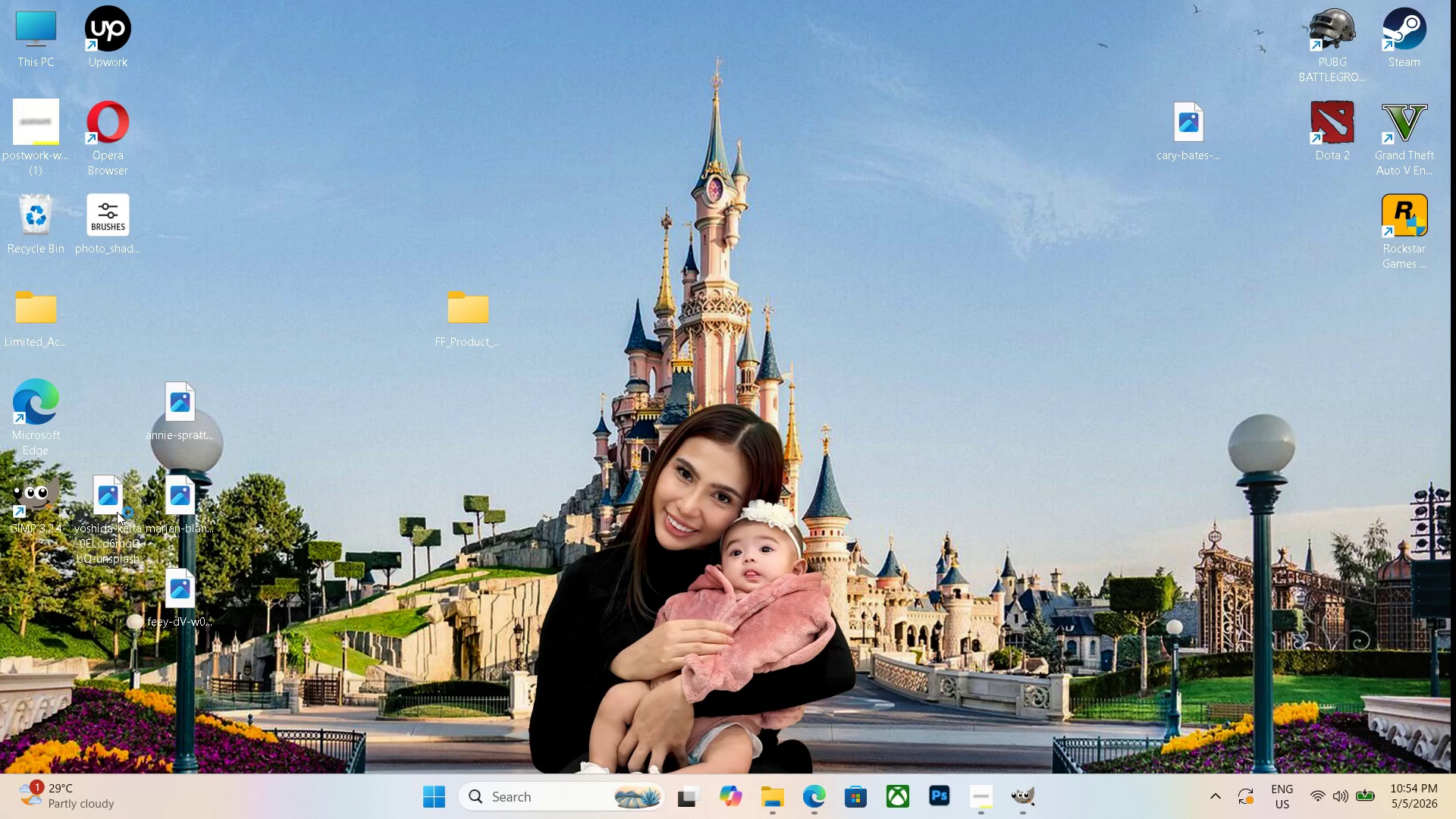 
triple_click([117, 512])
 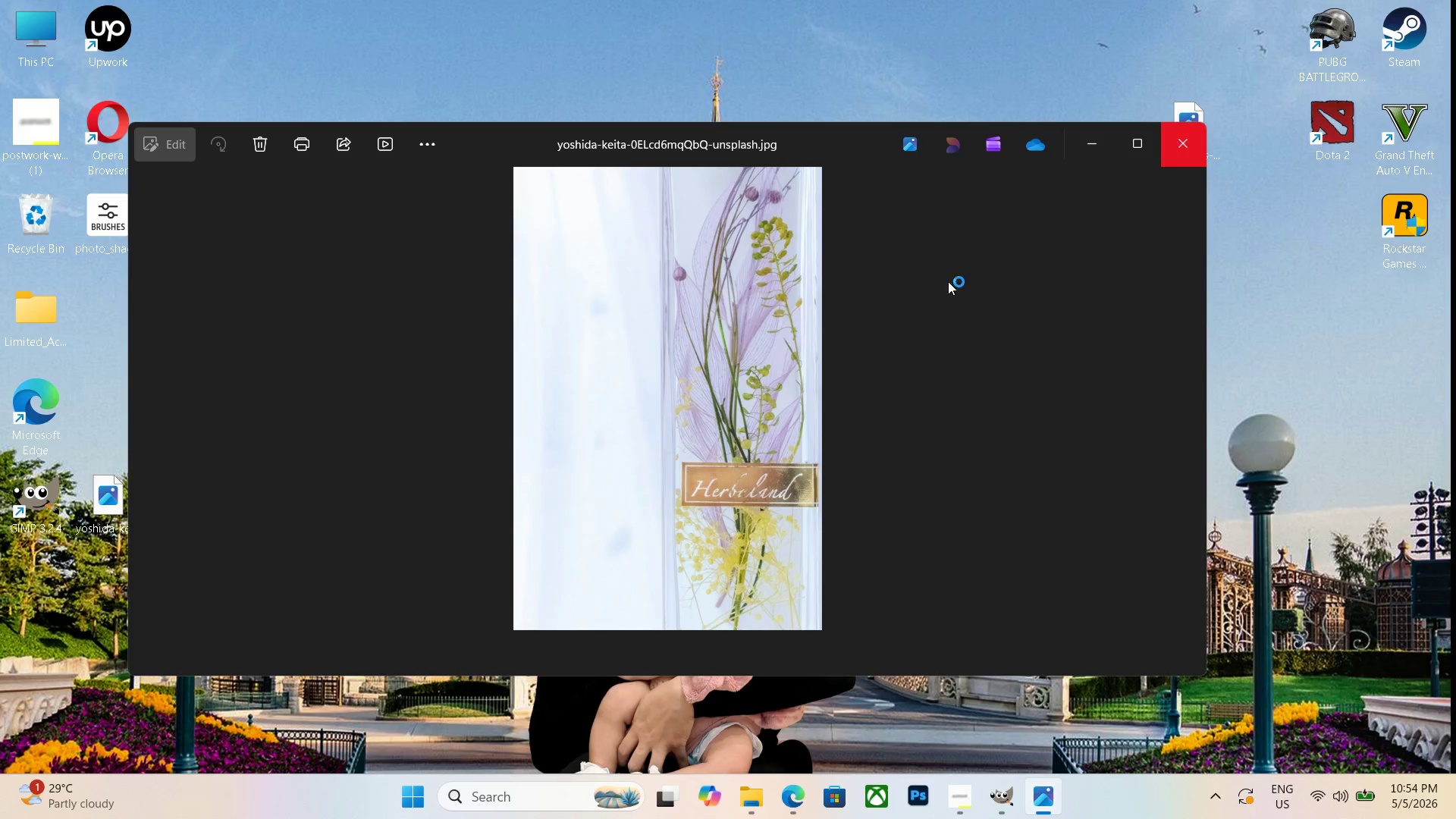 
left_click([1178, 127])
 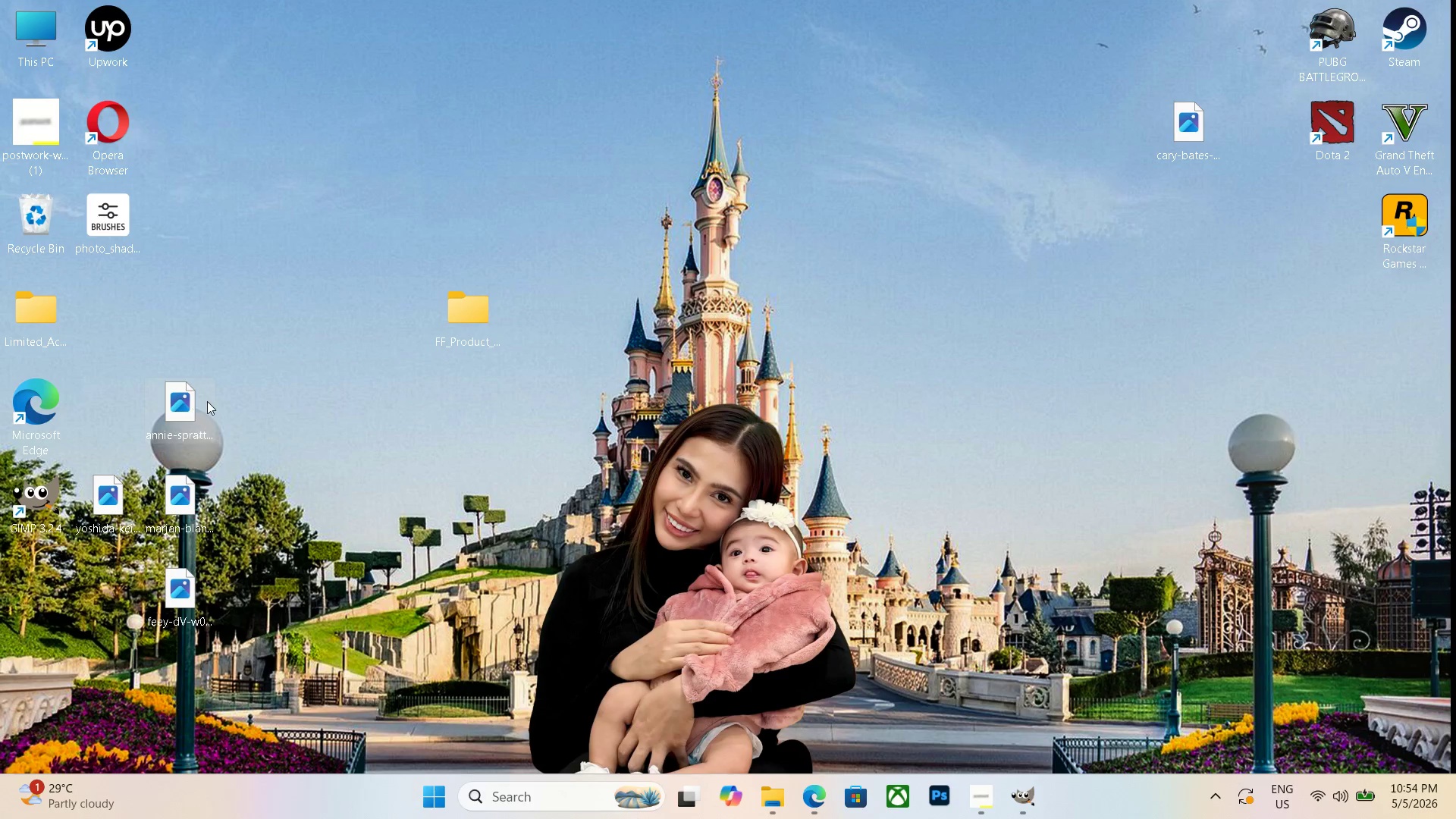 
double_click([187, 417])
 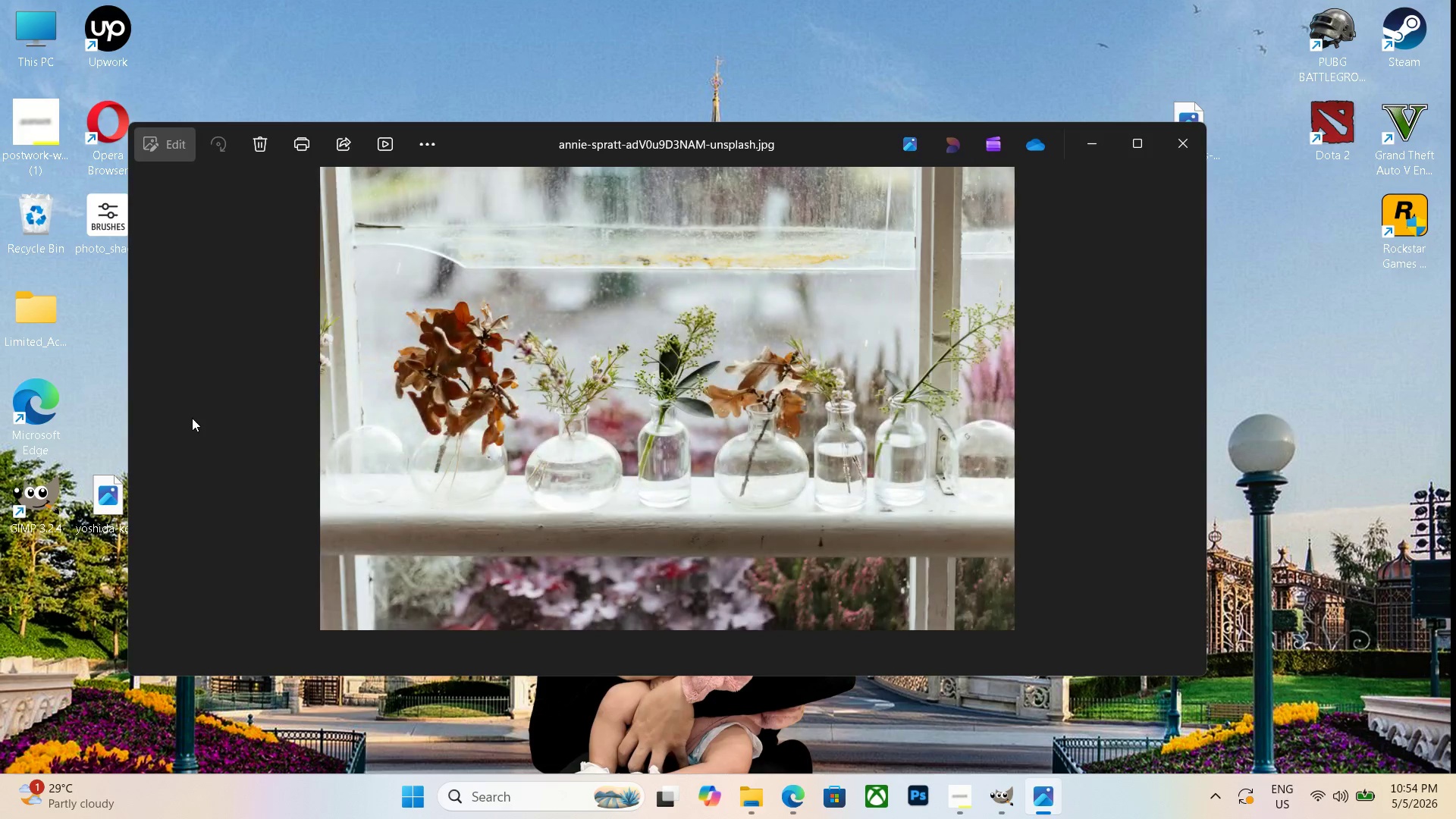 
key(Escape)